 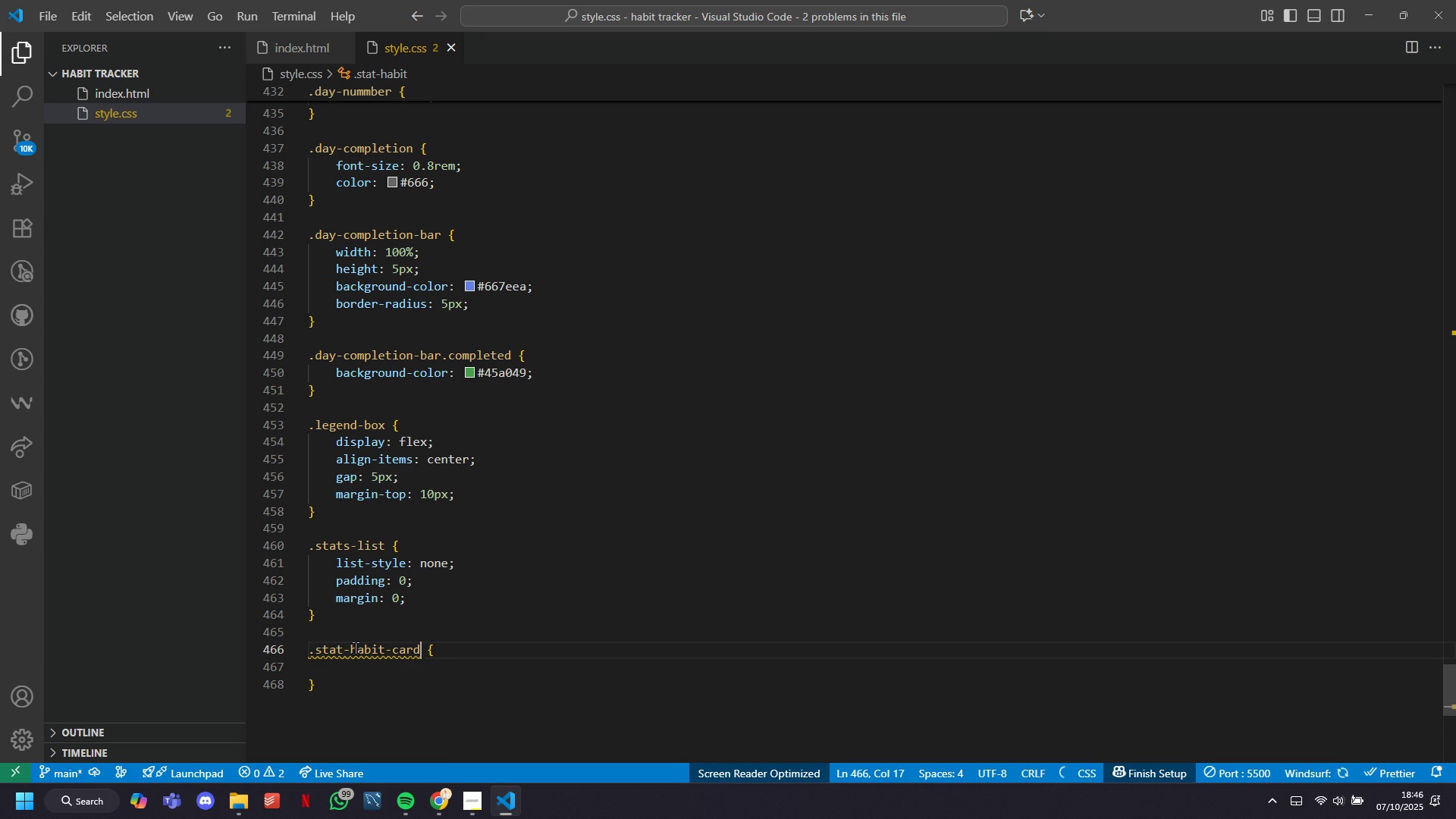 
key(ArrowRight)
 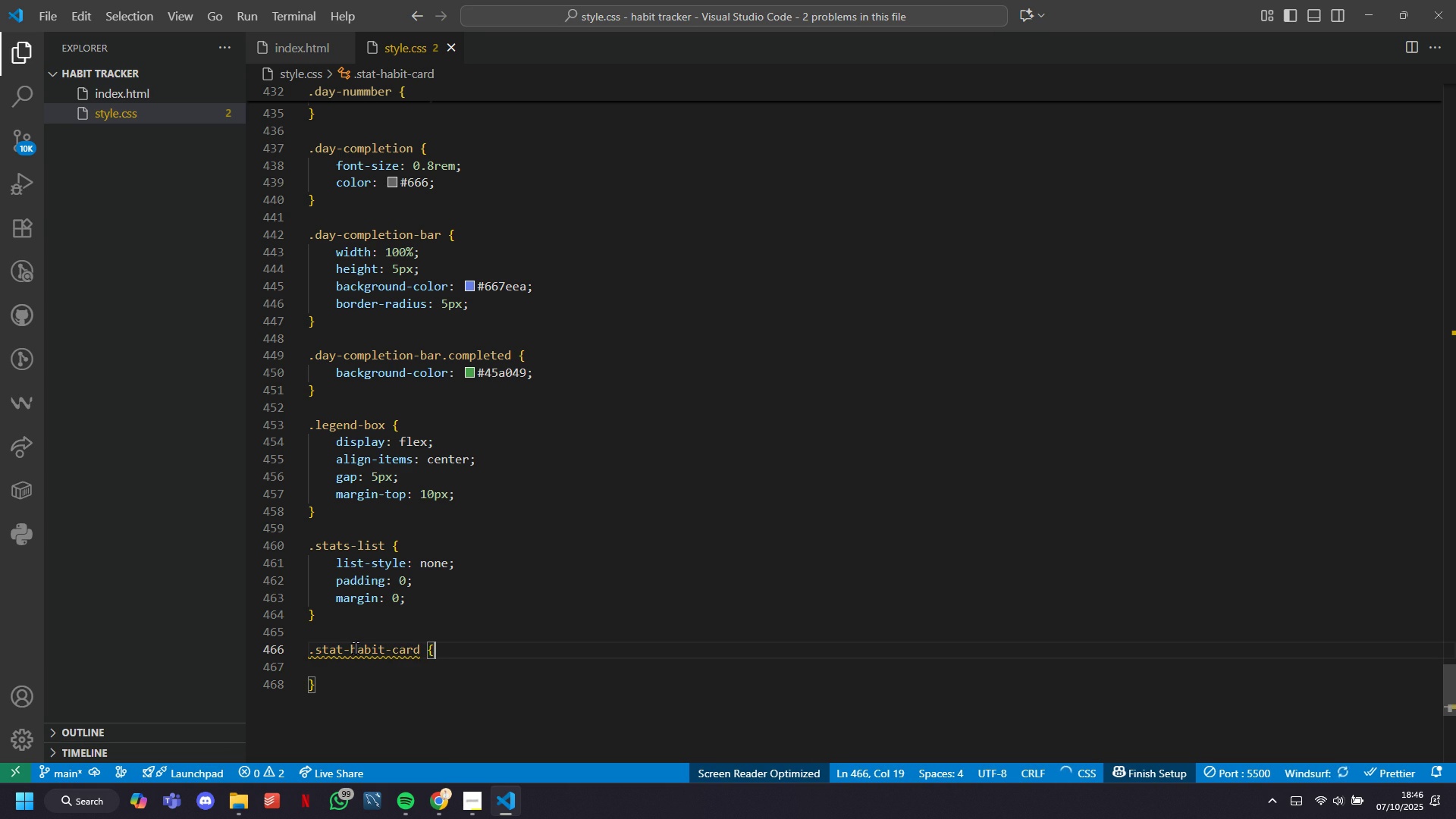 
key(ArrowRight)
 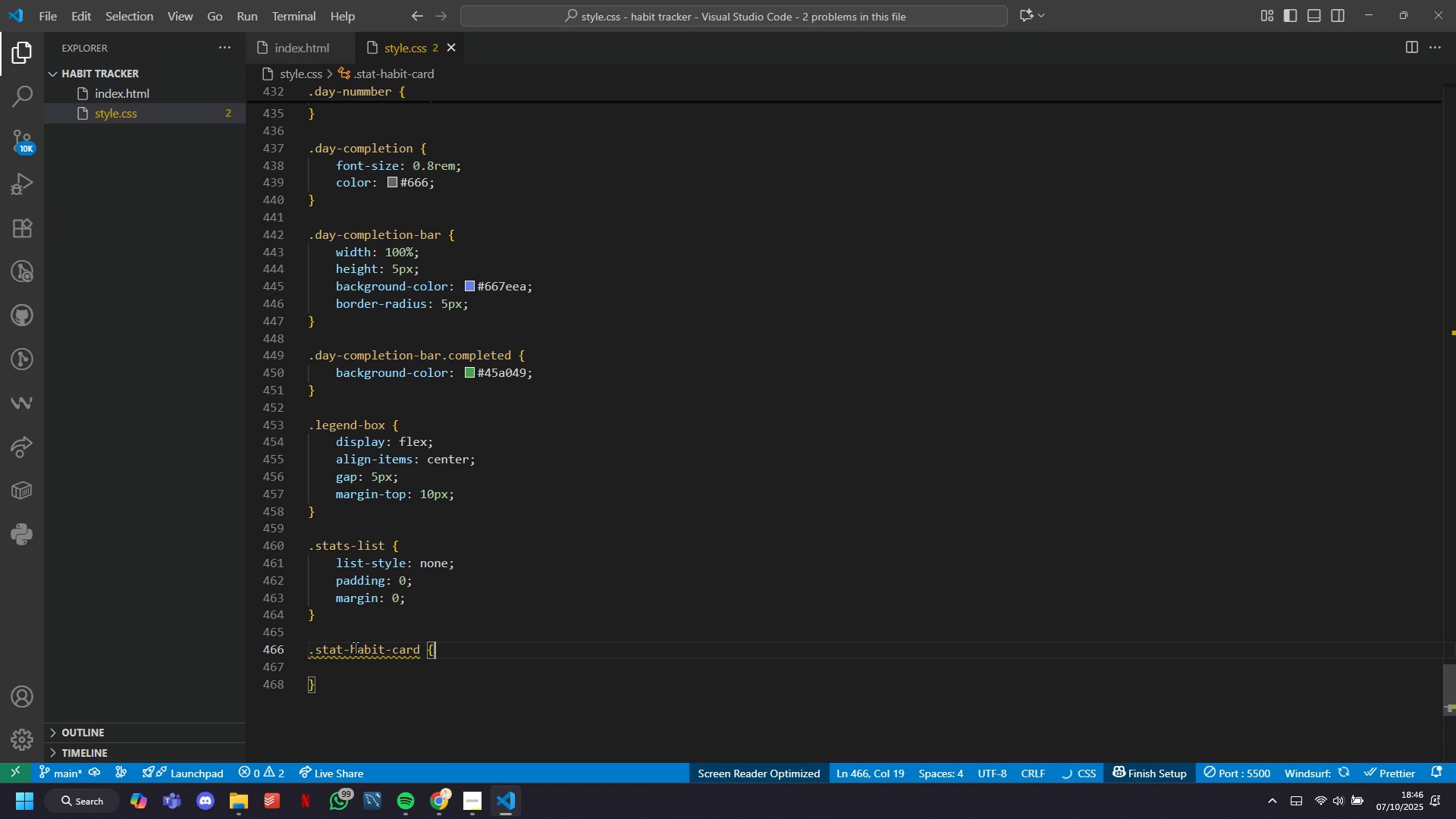 
key(Enter)
 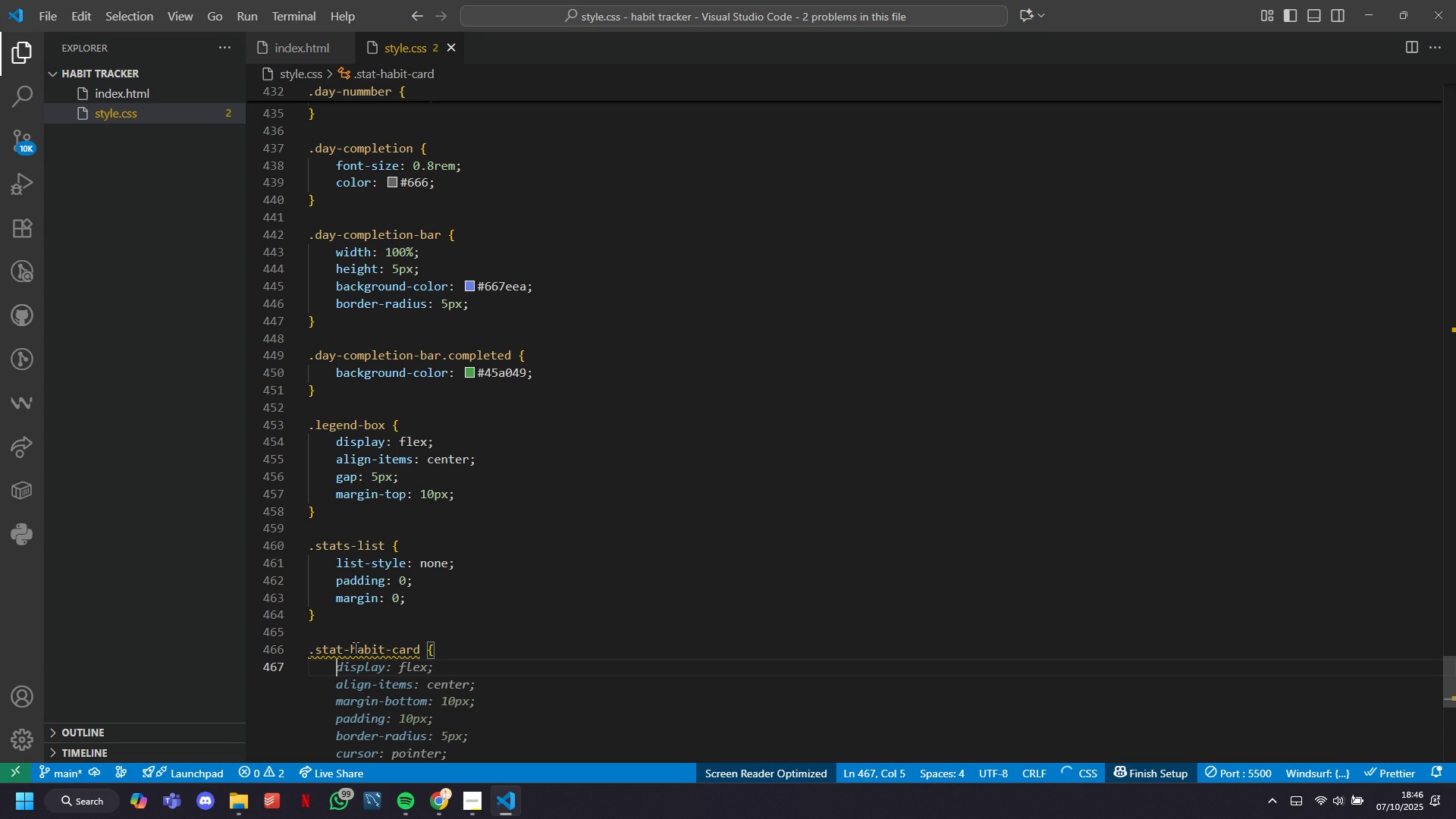 
key(Tab)
 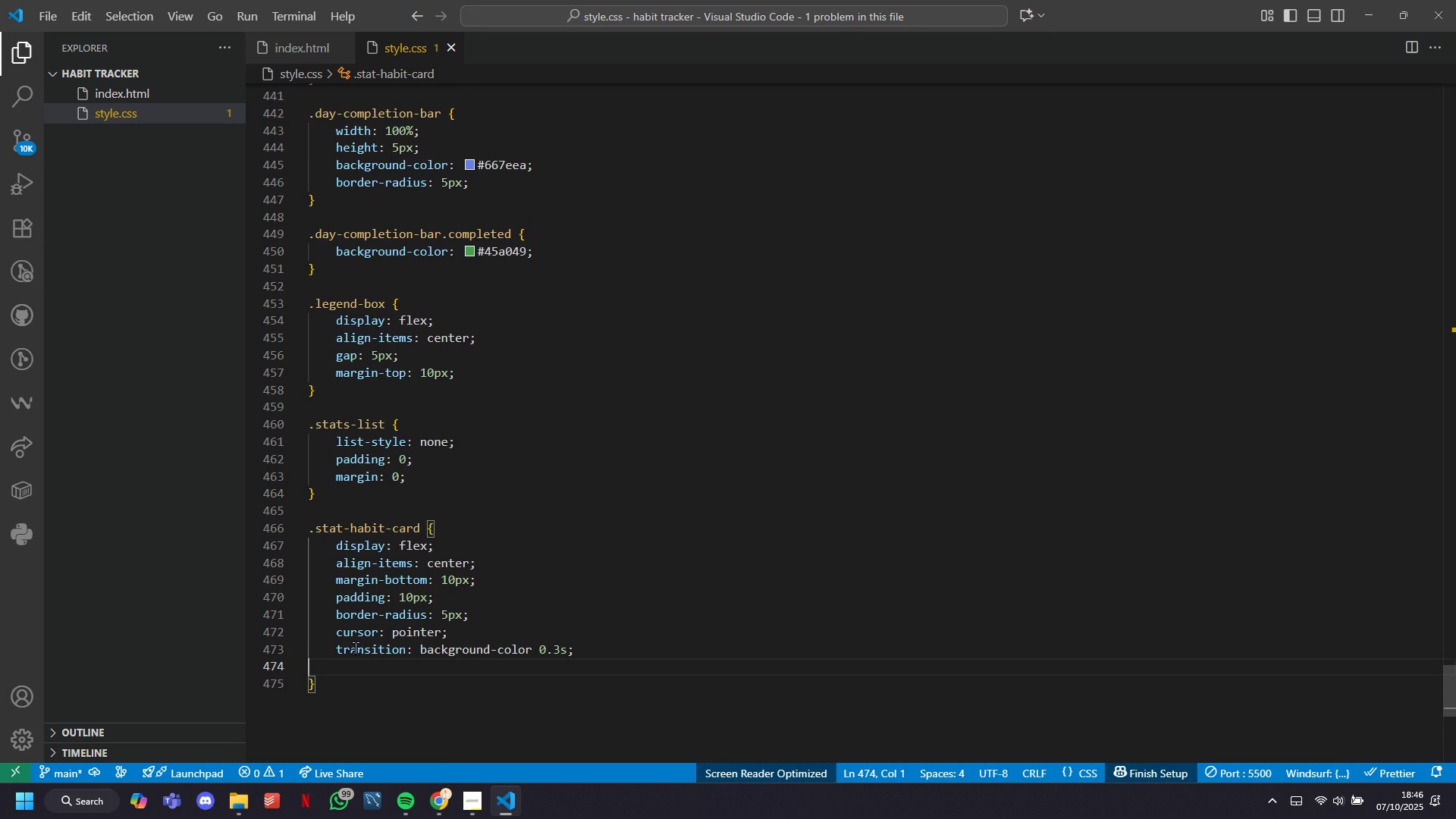 
key(ArrowDown)
 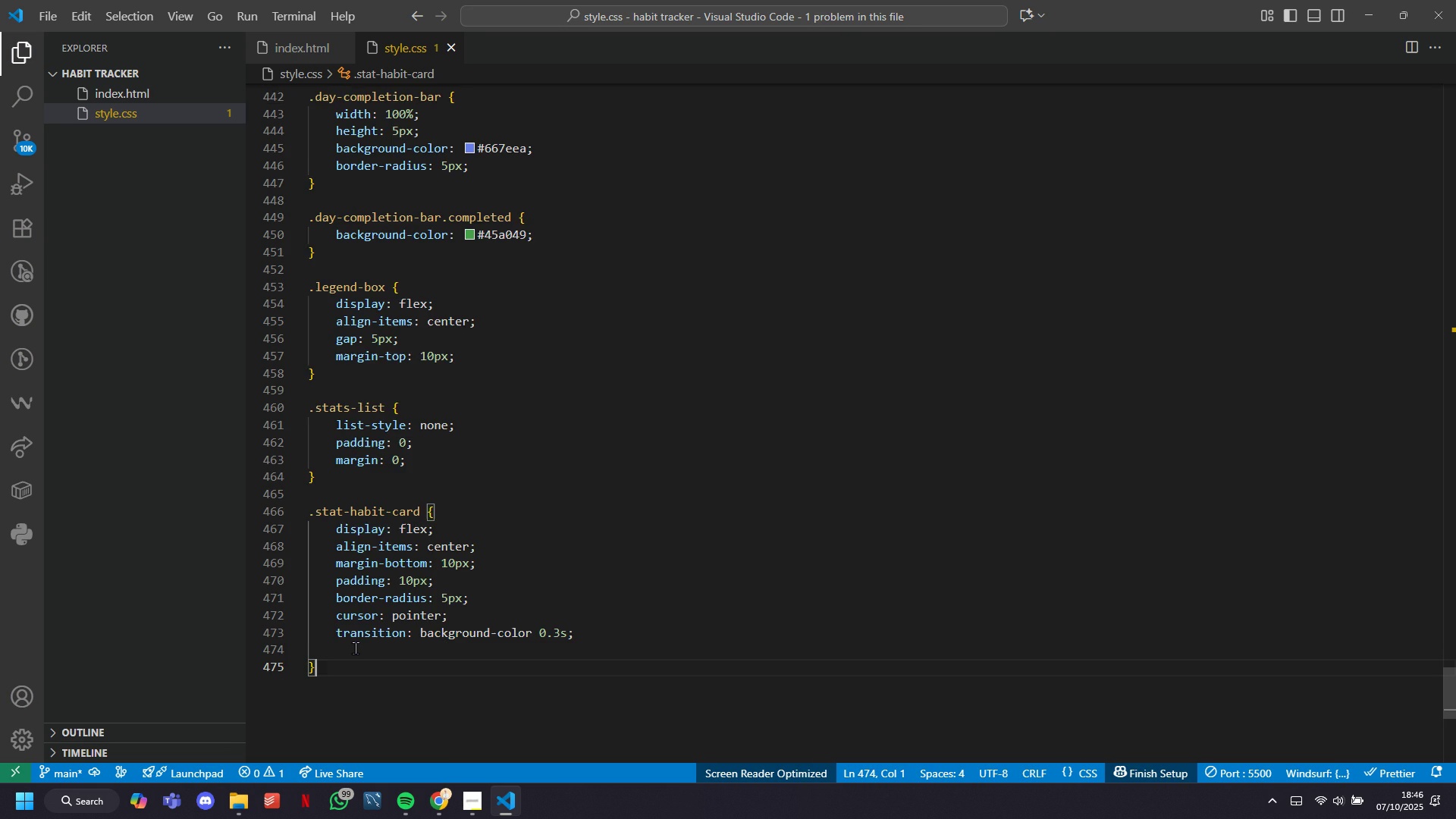 
key(ArrowDown)
 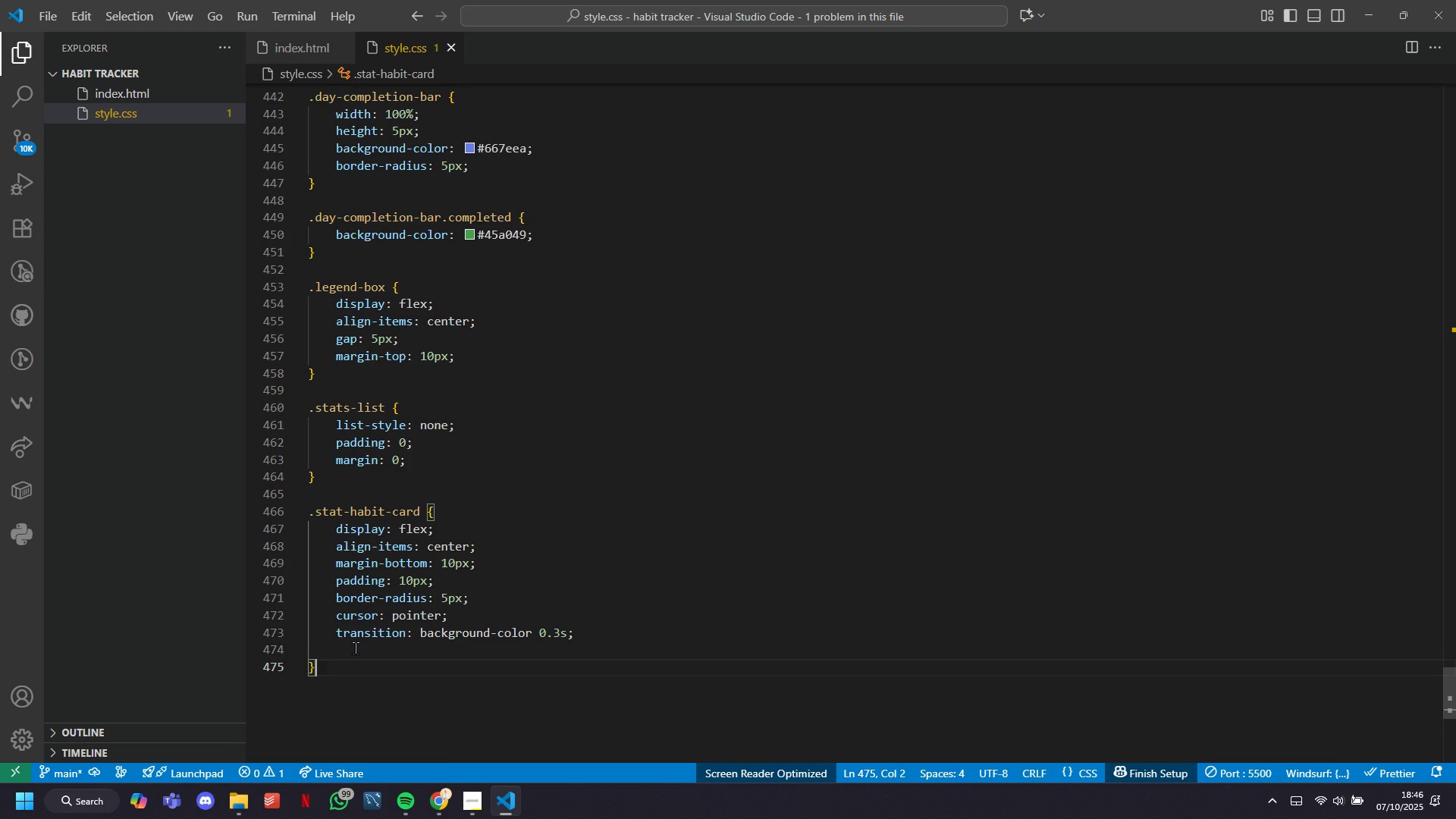 
key(ArrowDown)
 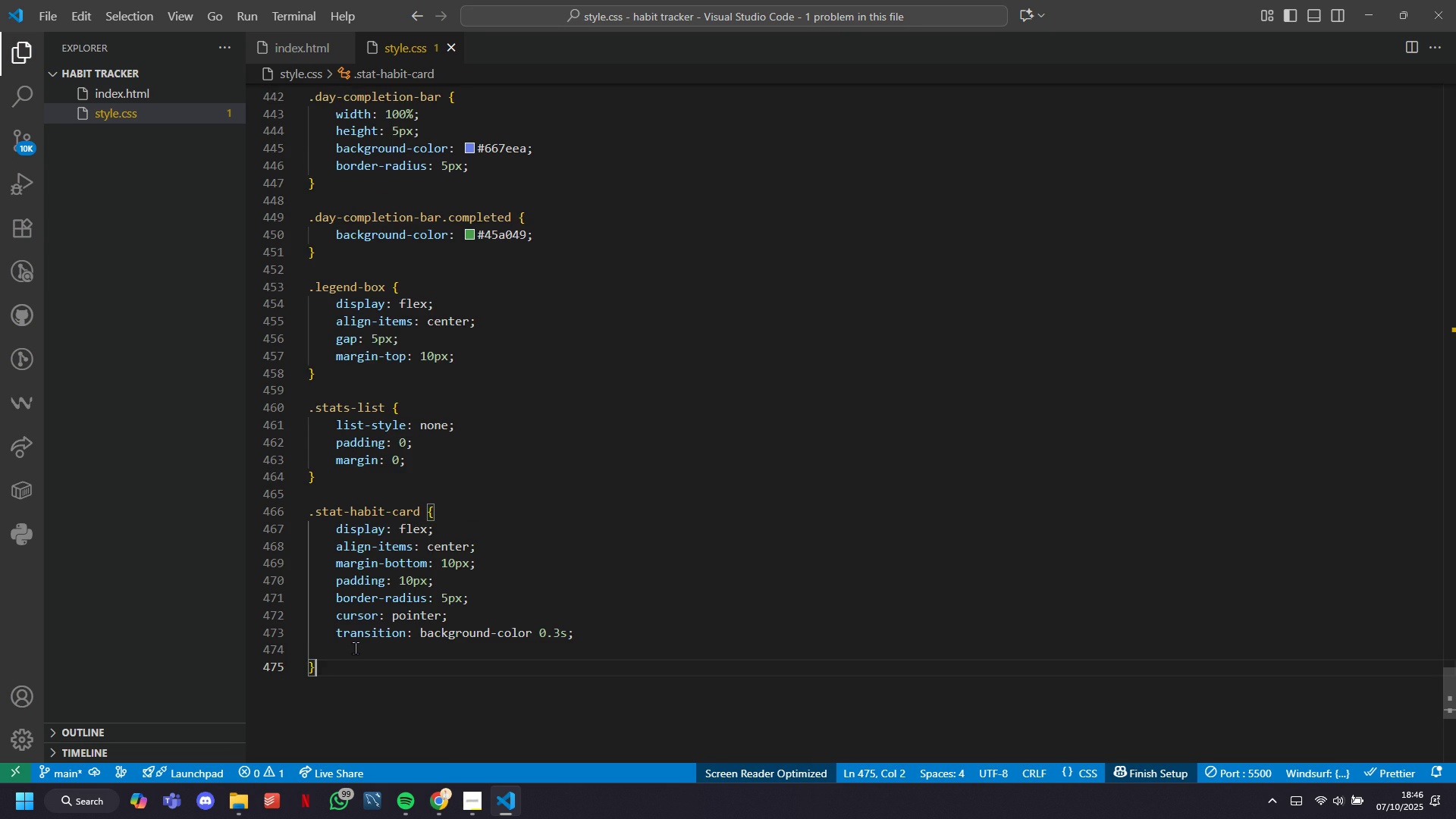 
key(Enter)
 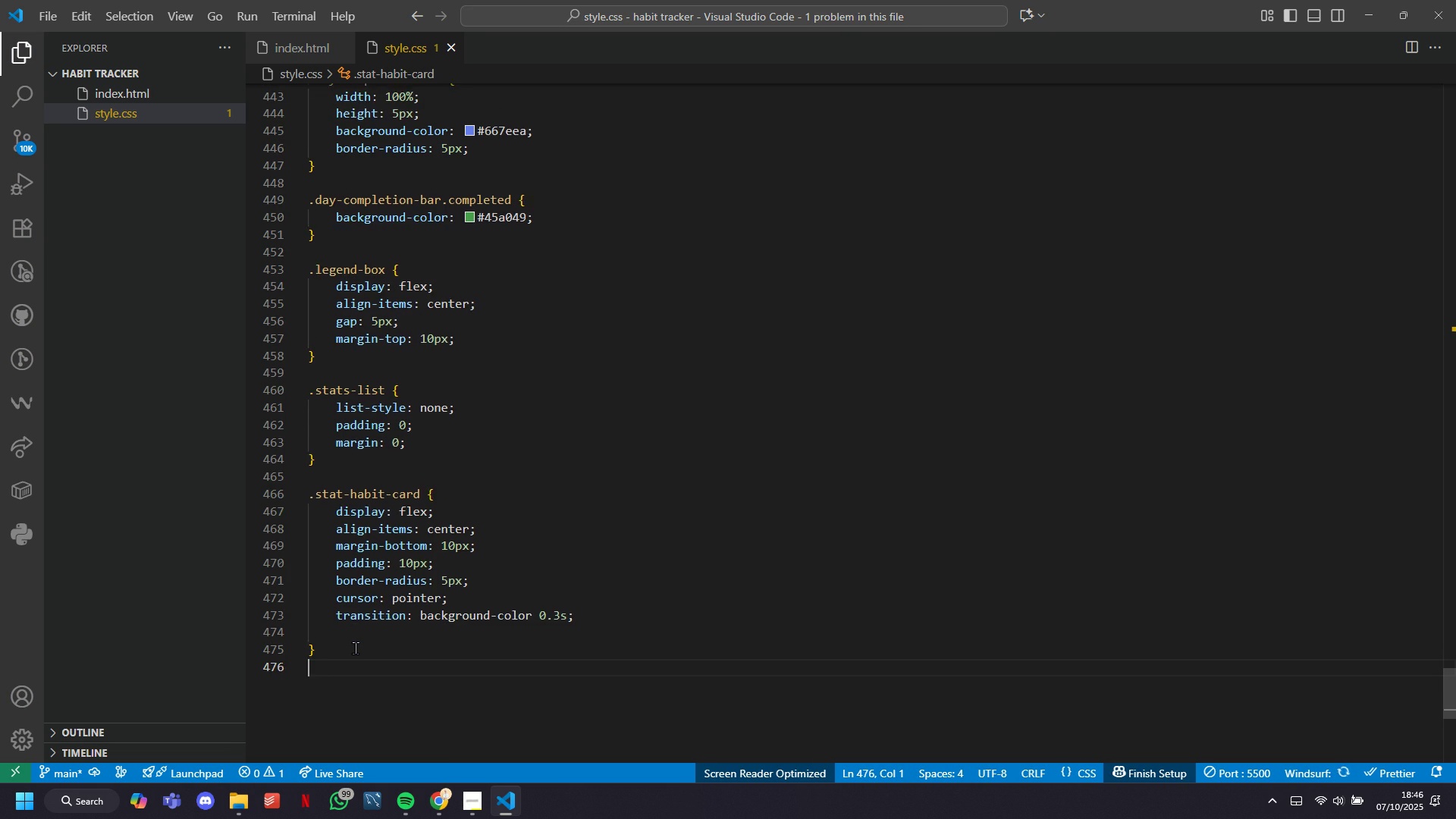 
key(Enter)
 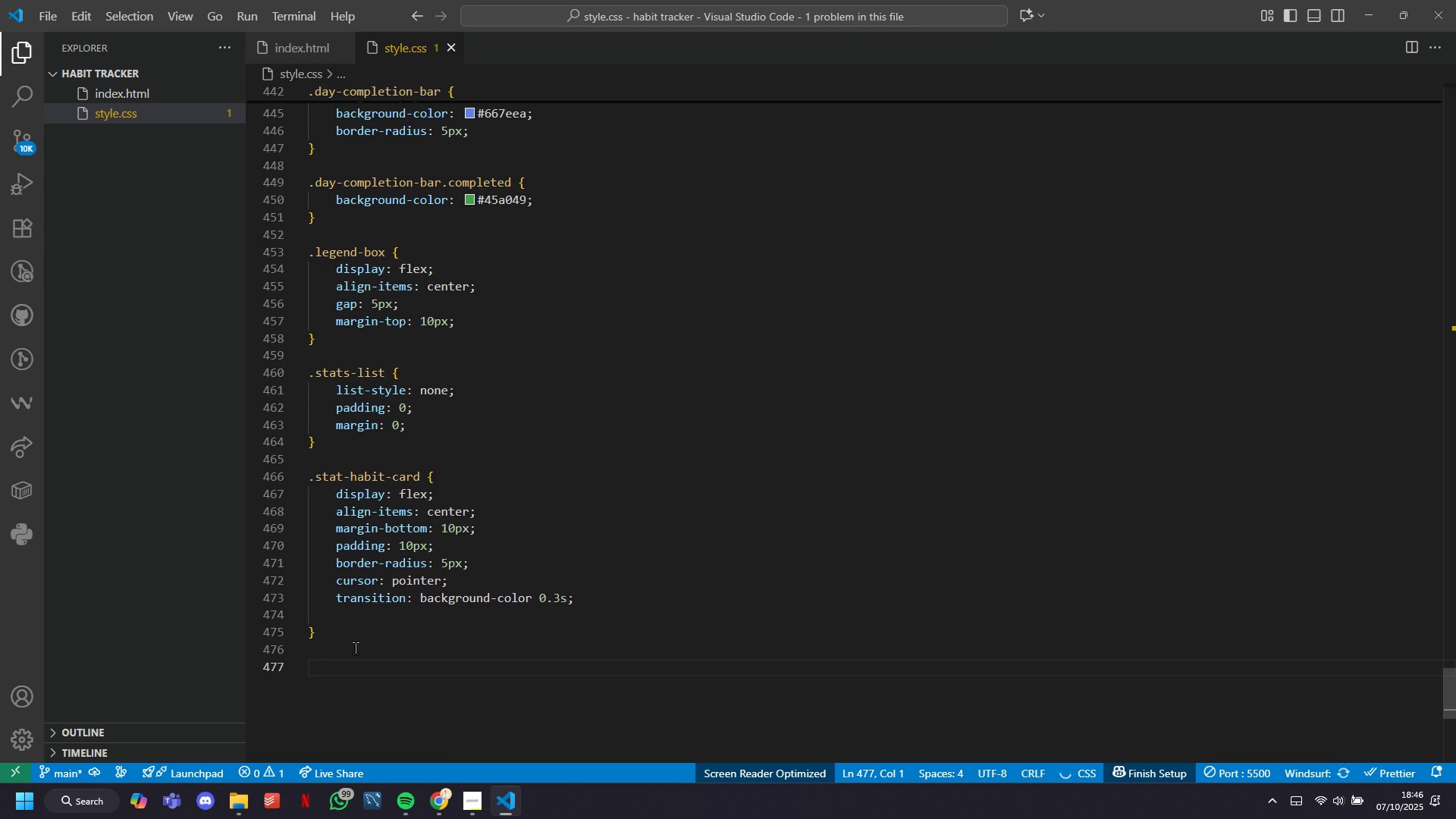 
type(.stat-habit-header {)
 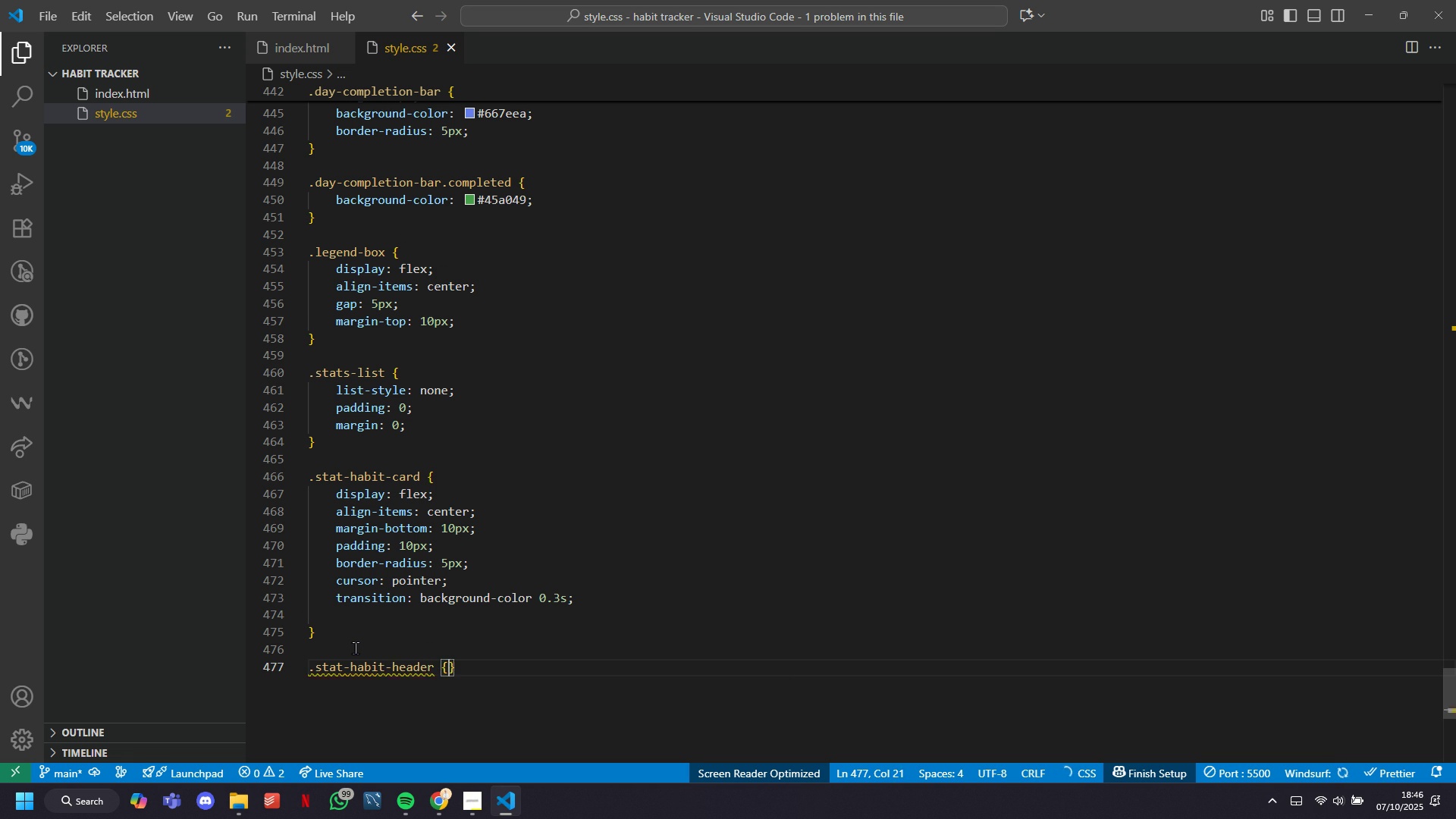 
key(Enter)
 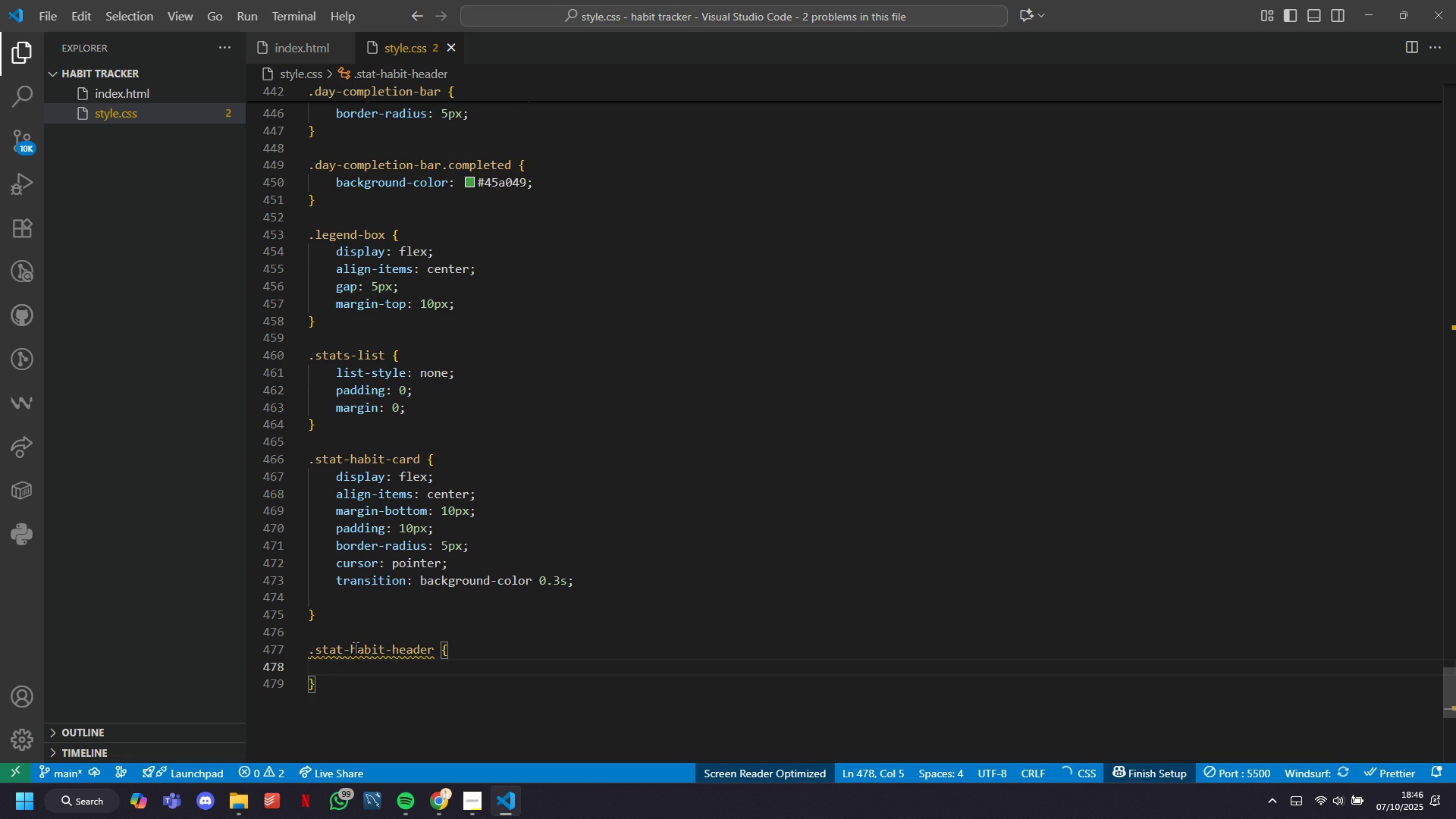 
key(ArrowDown)
 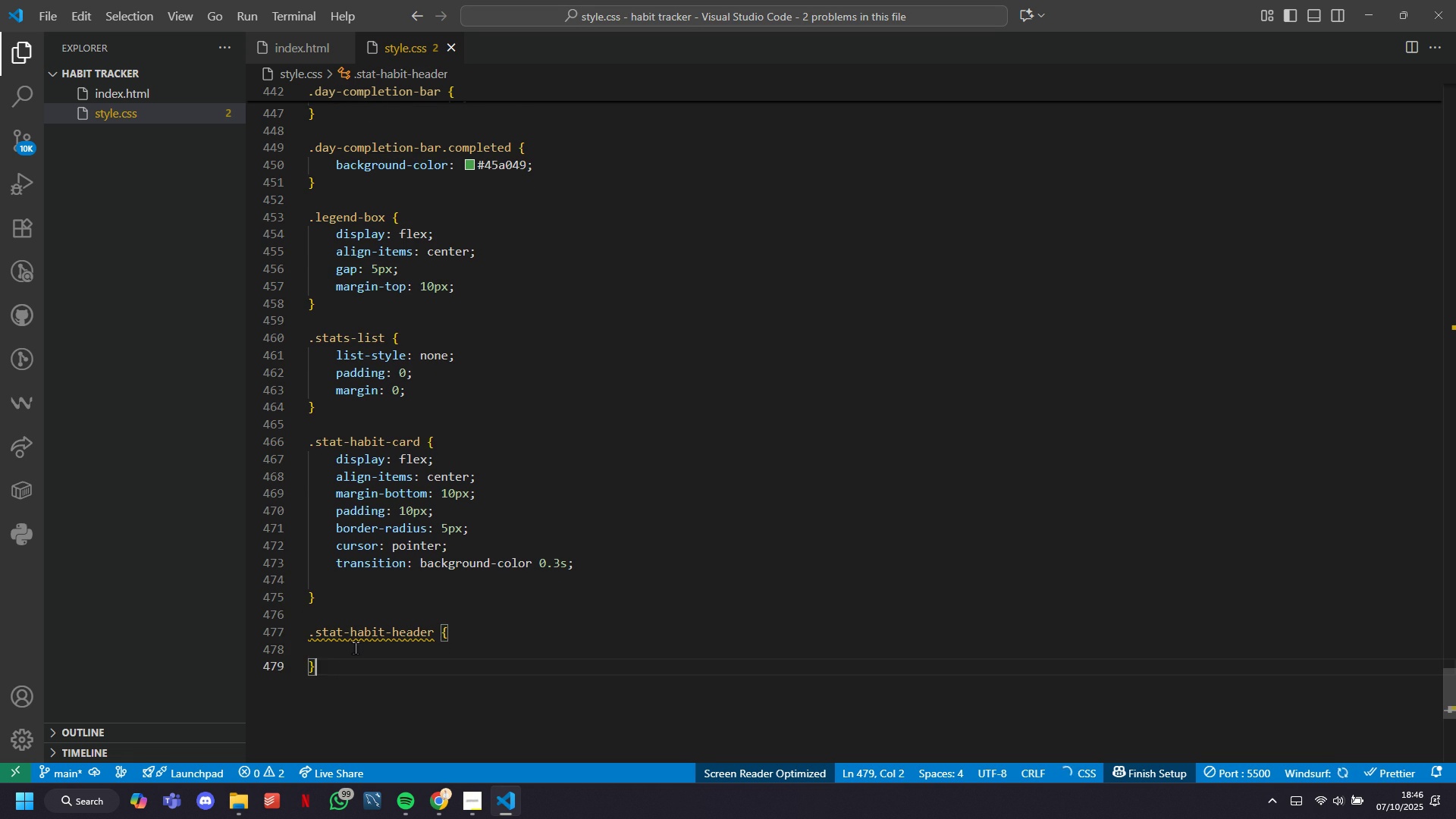 
key(ArrowUp)
 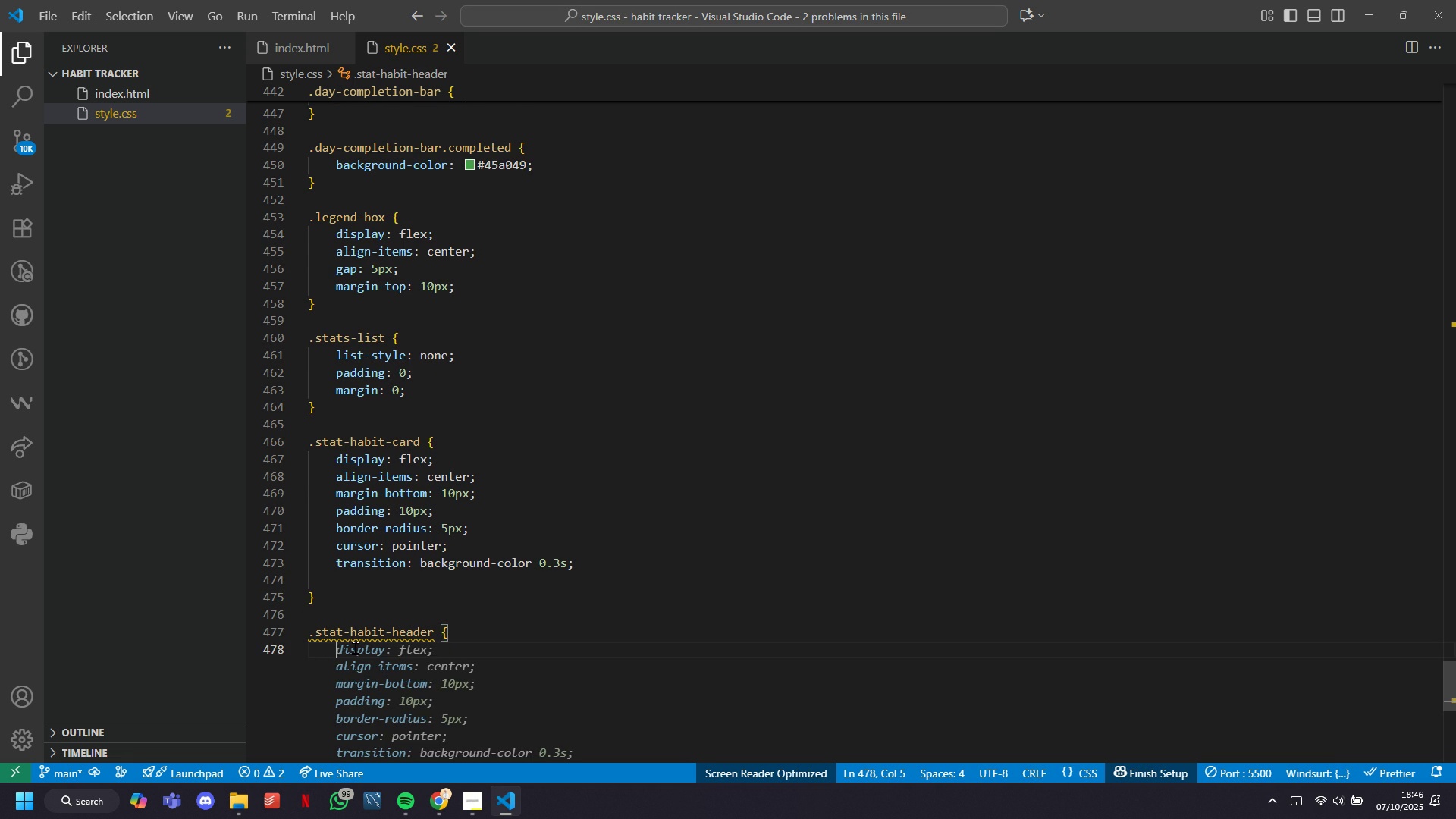 
key(Tab)
 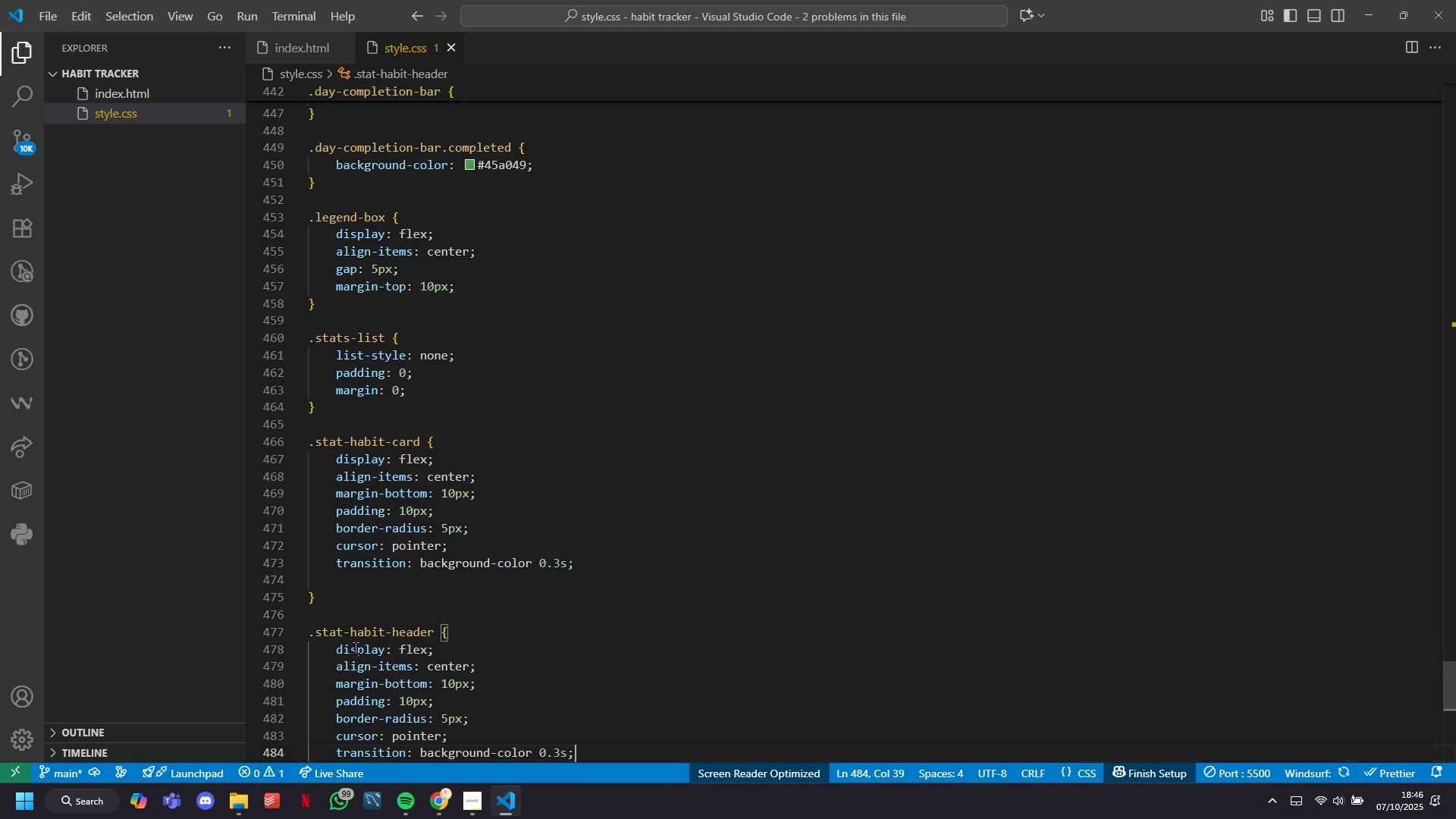 
key(ArrowDown)
 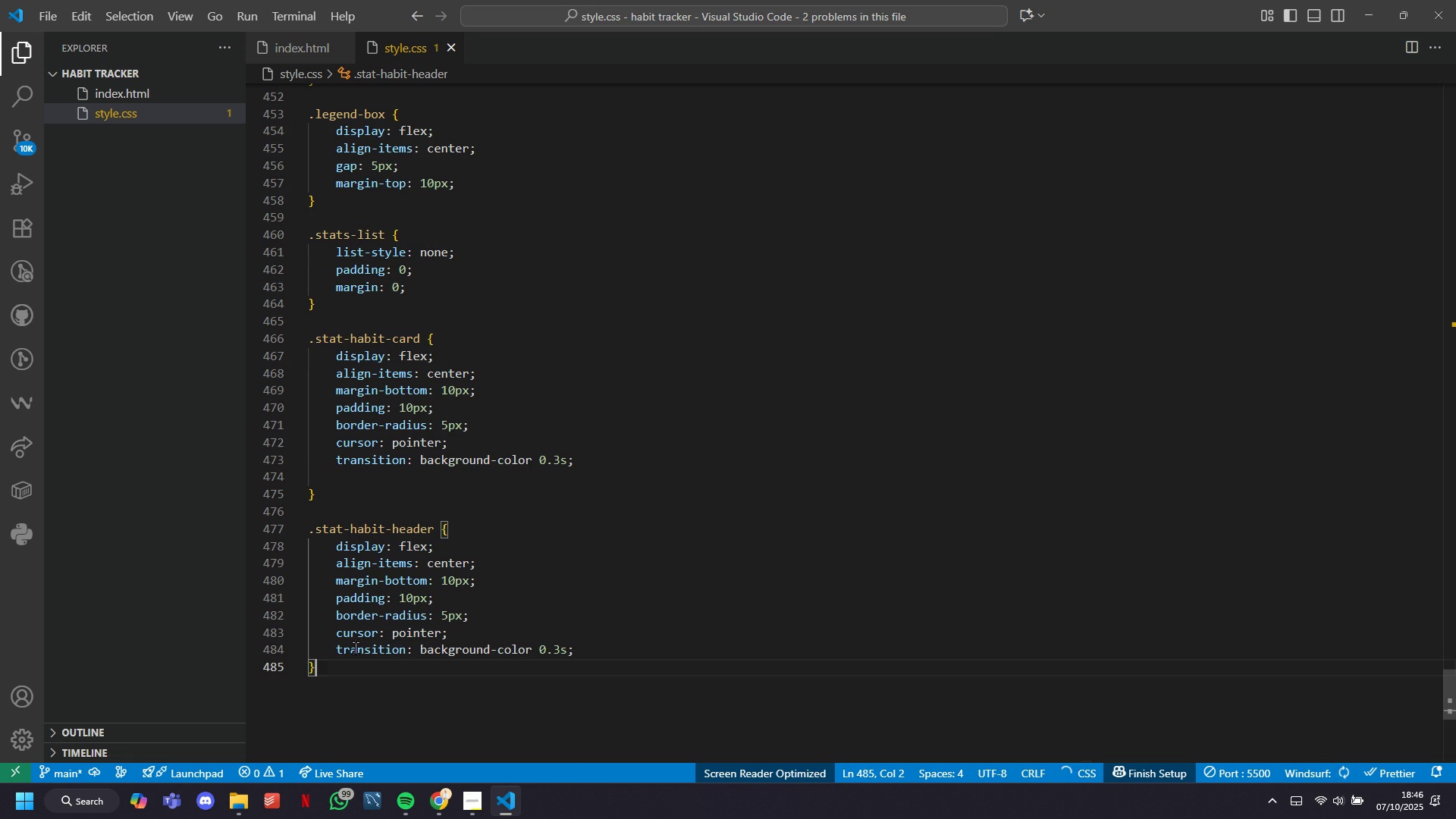 
key(ArrowDown)